 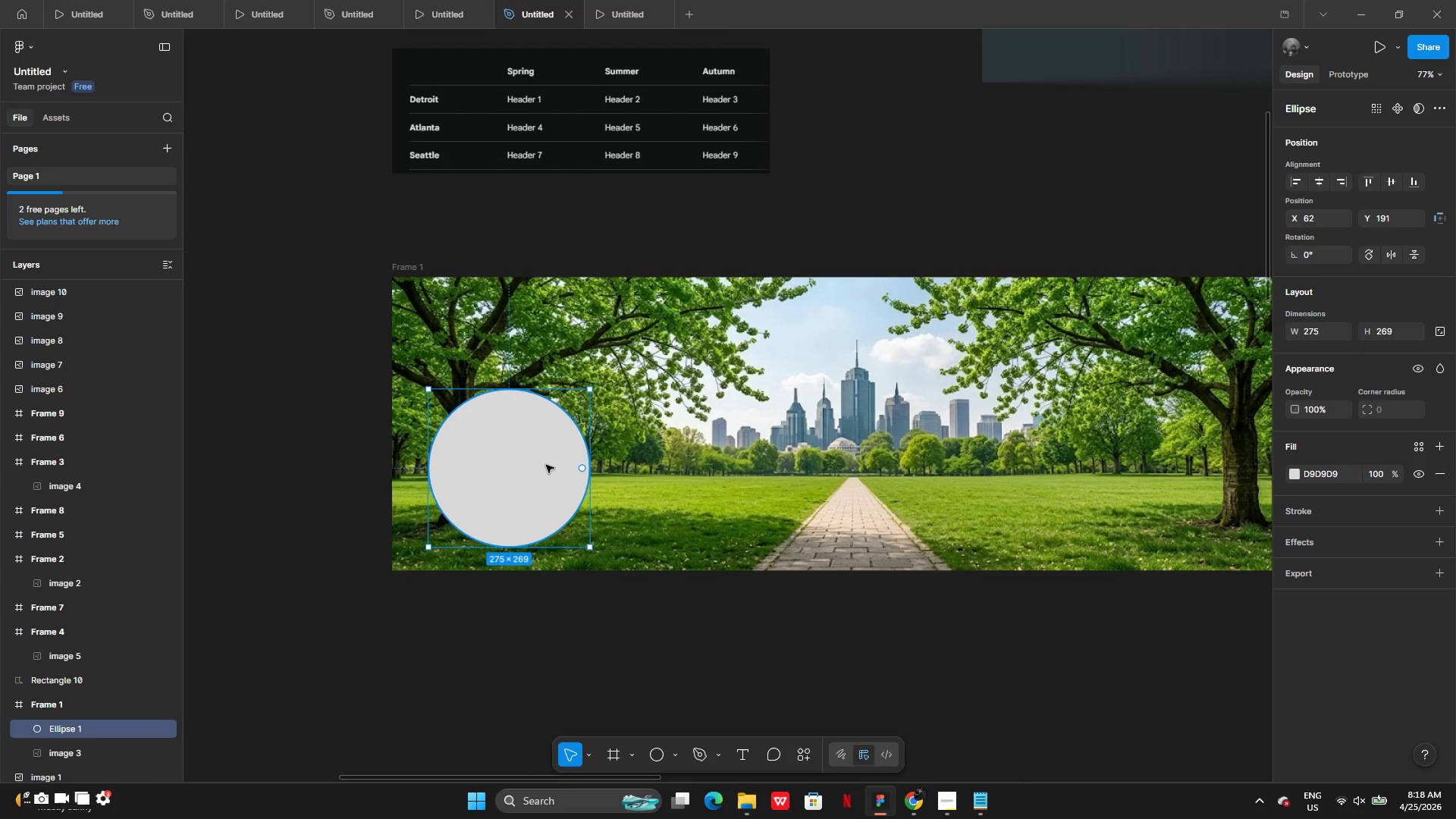 
left_click_drag(start_coordinate=[546, 465], to_coordinate=[541, 479])
 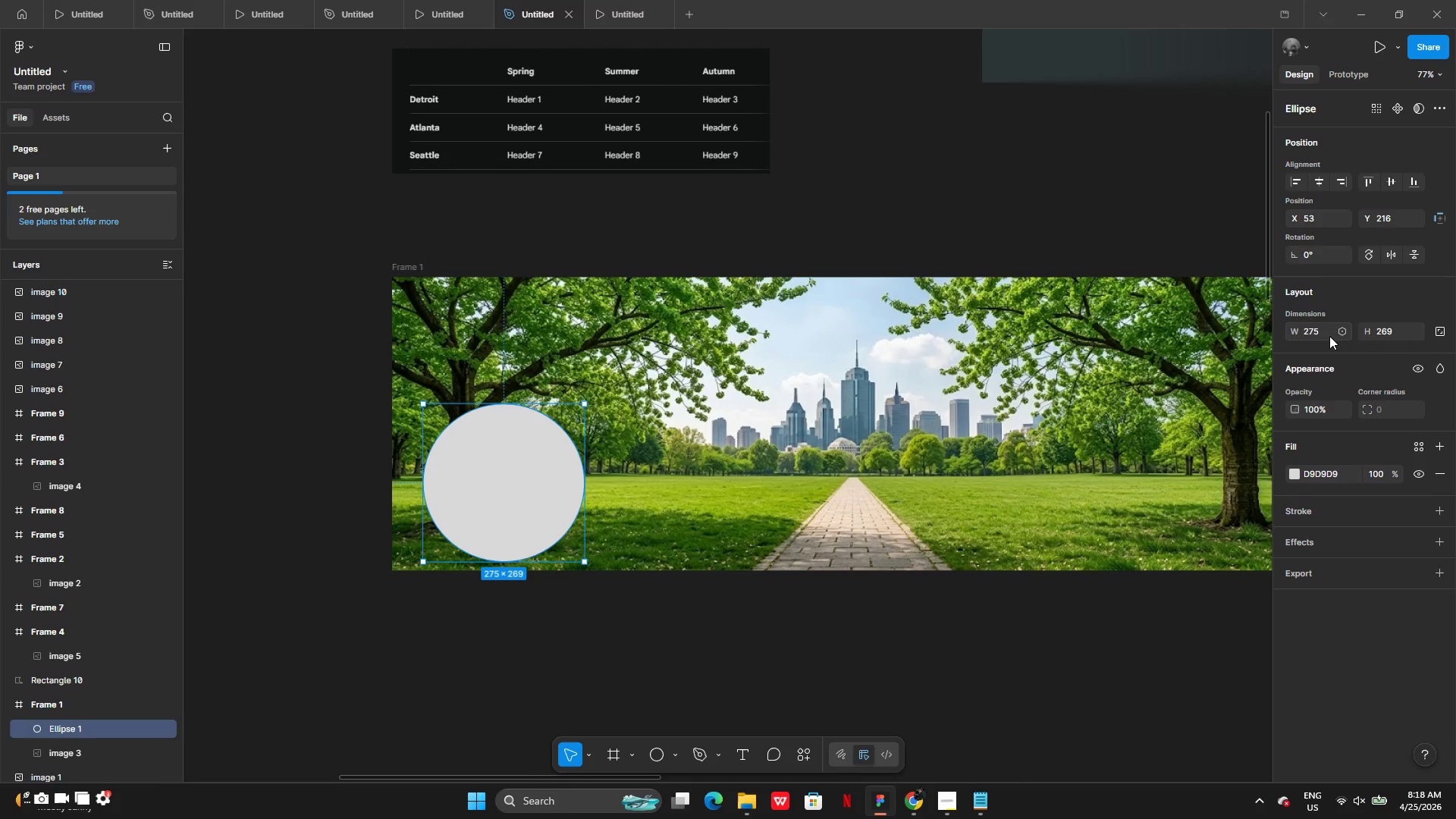 
left_click_drag(start_coordinate=[1323, 335], to_coordinate=[1300, 337])
 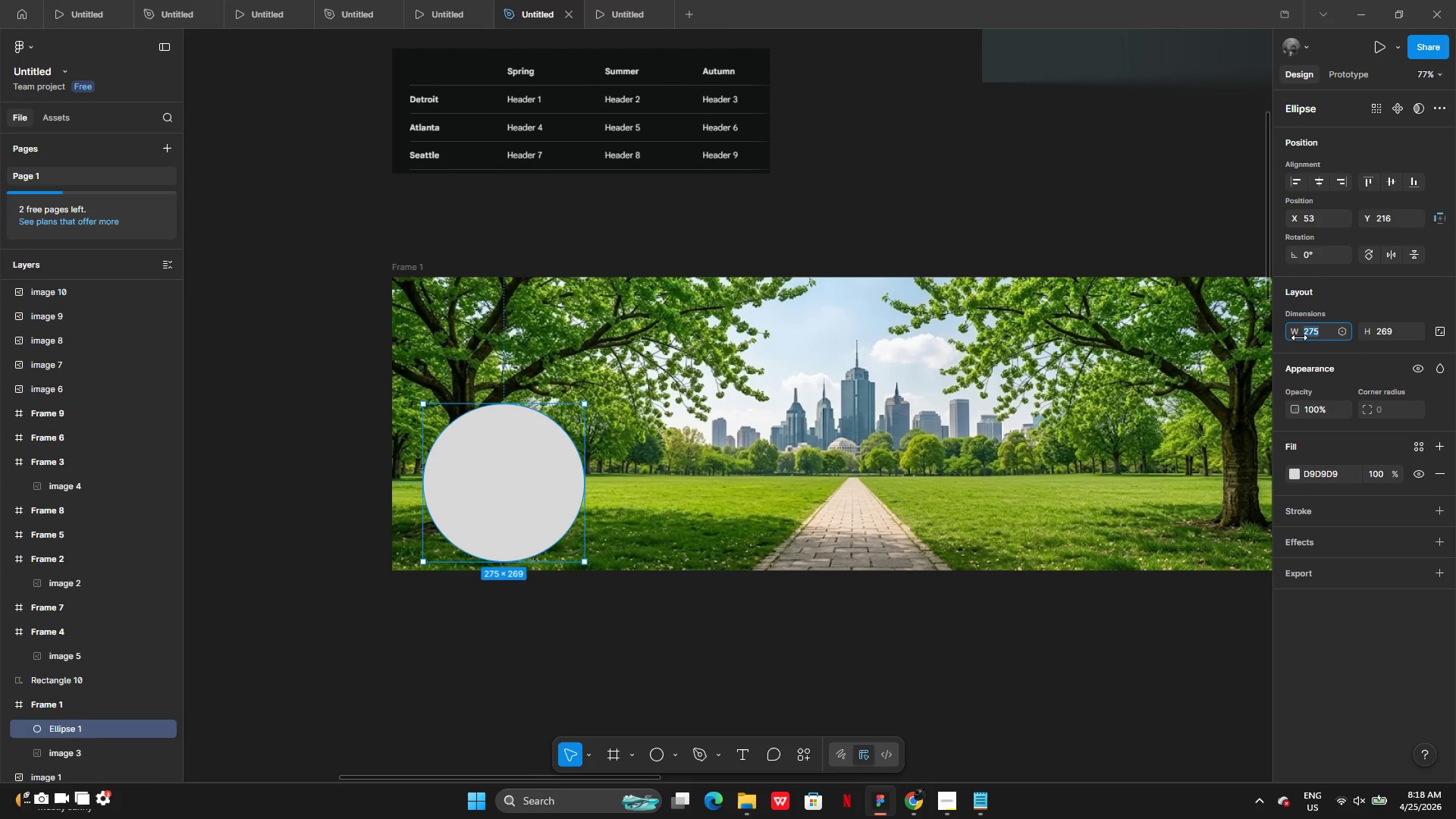 
type(250)
 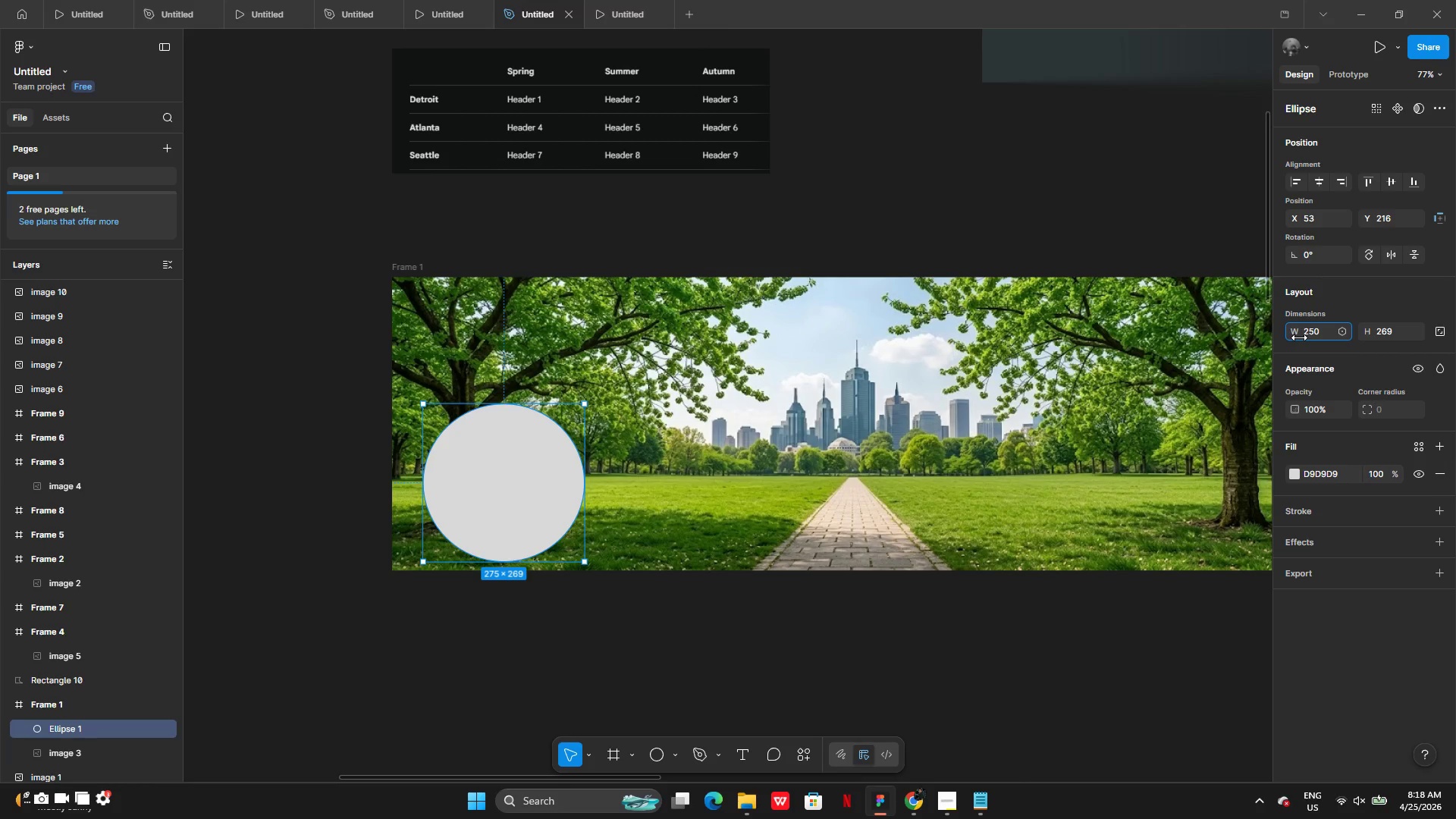 
key(Enter)
 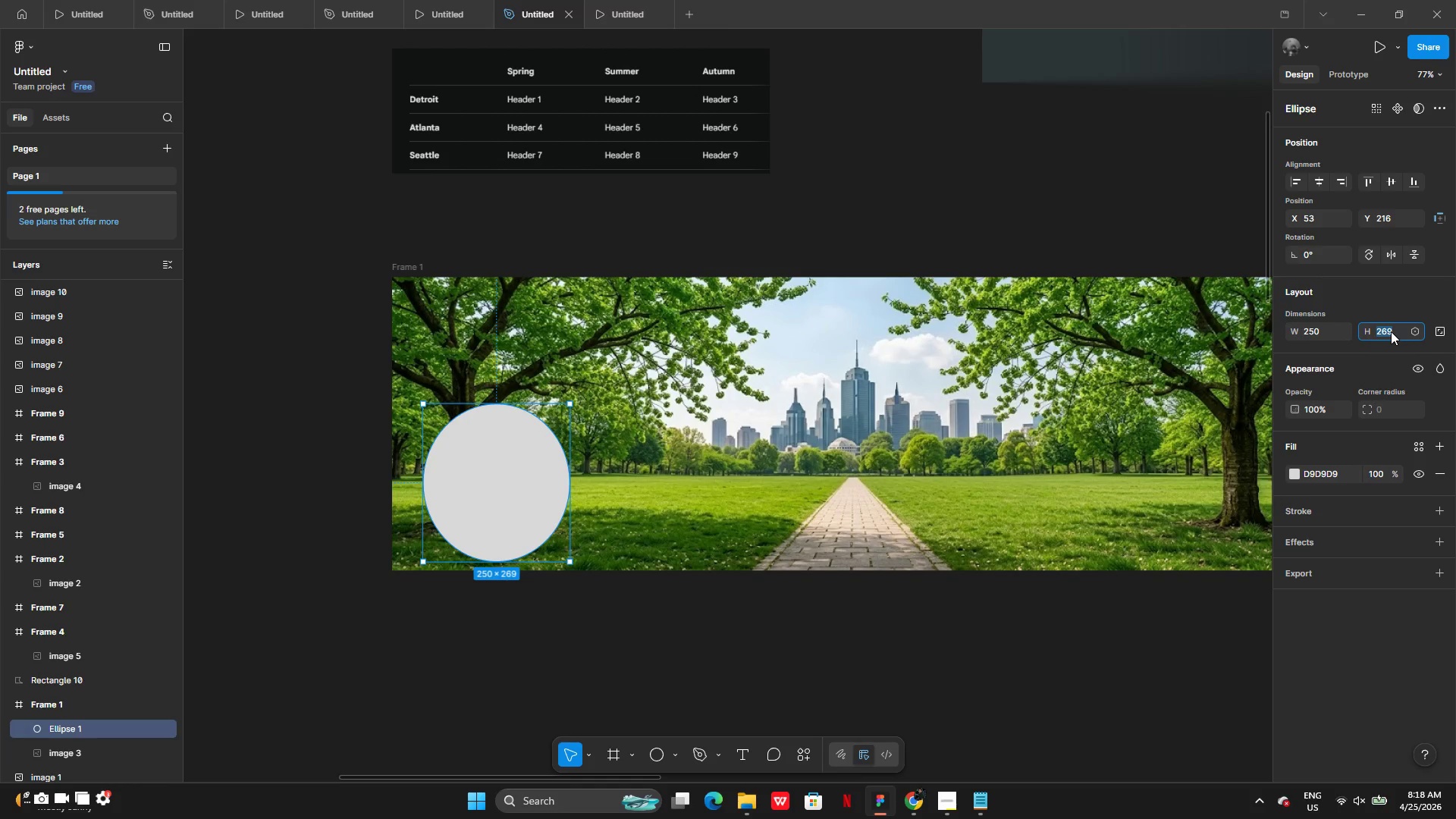 
type(250)
 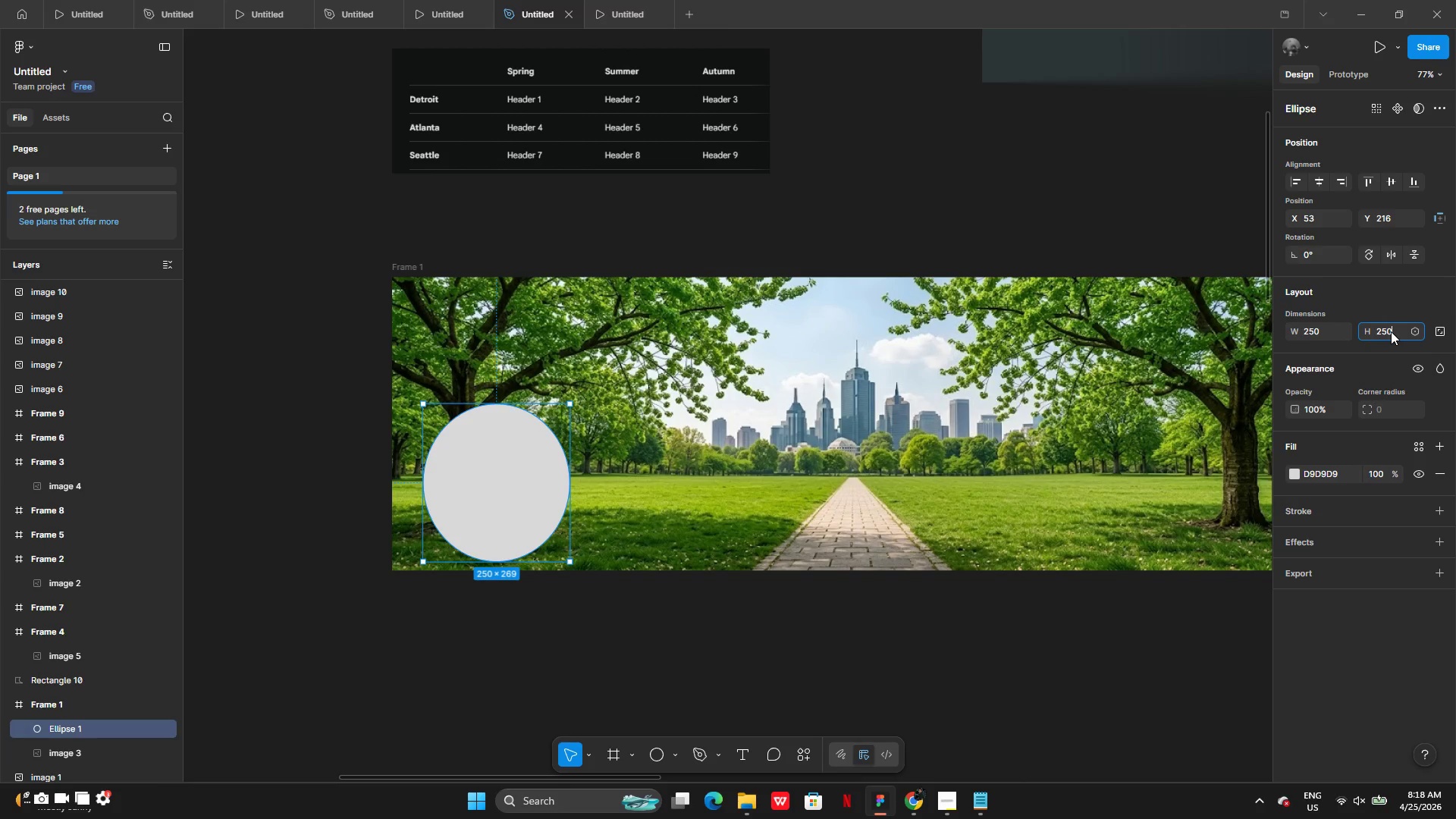 
key(Enter)
 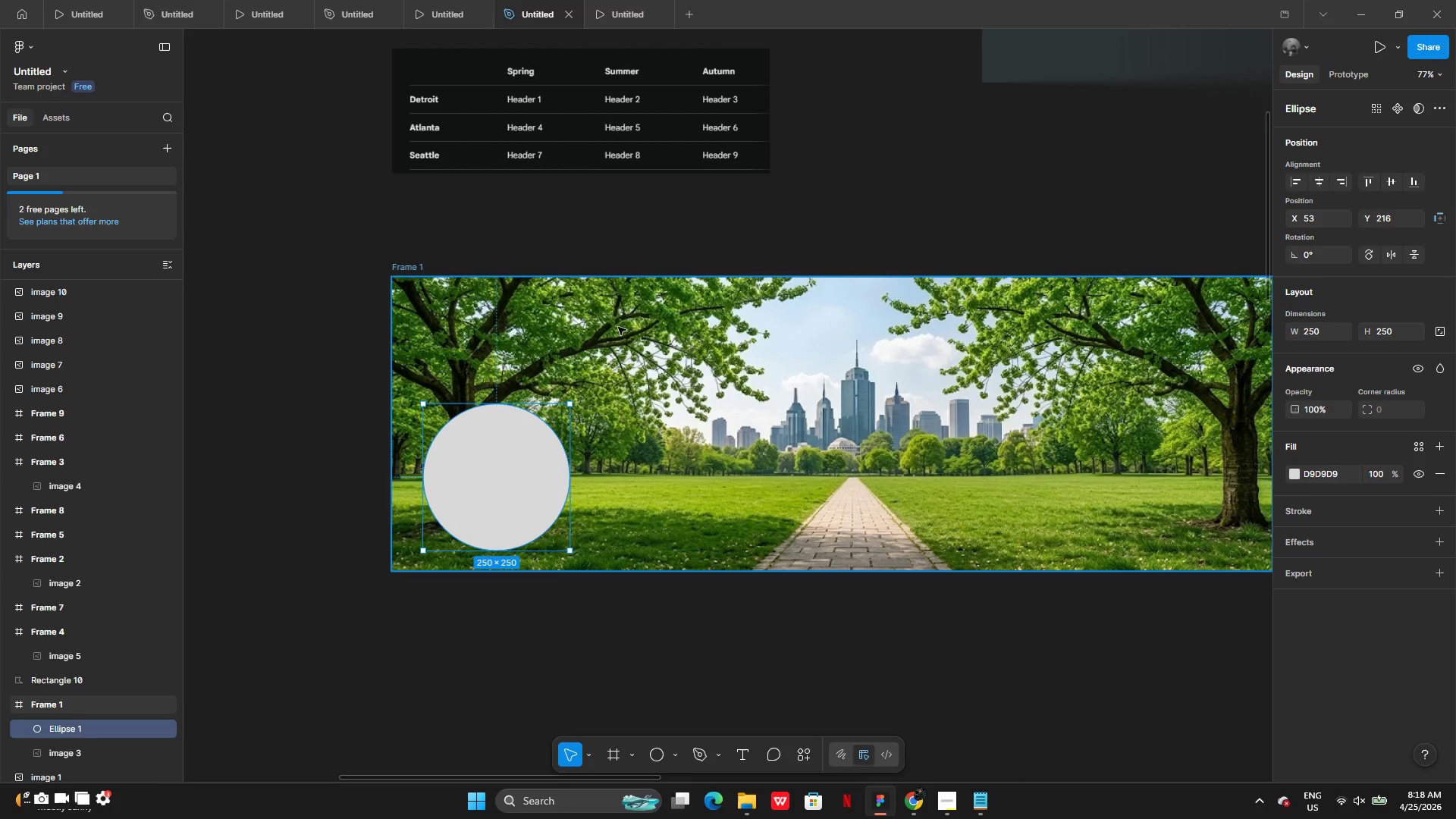 
left_click_drag(start_coordinate=[507, 500], to_coordinate=[507, 504])
 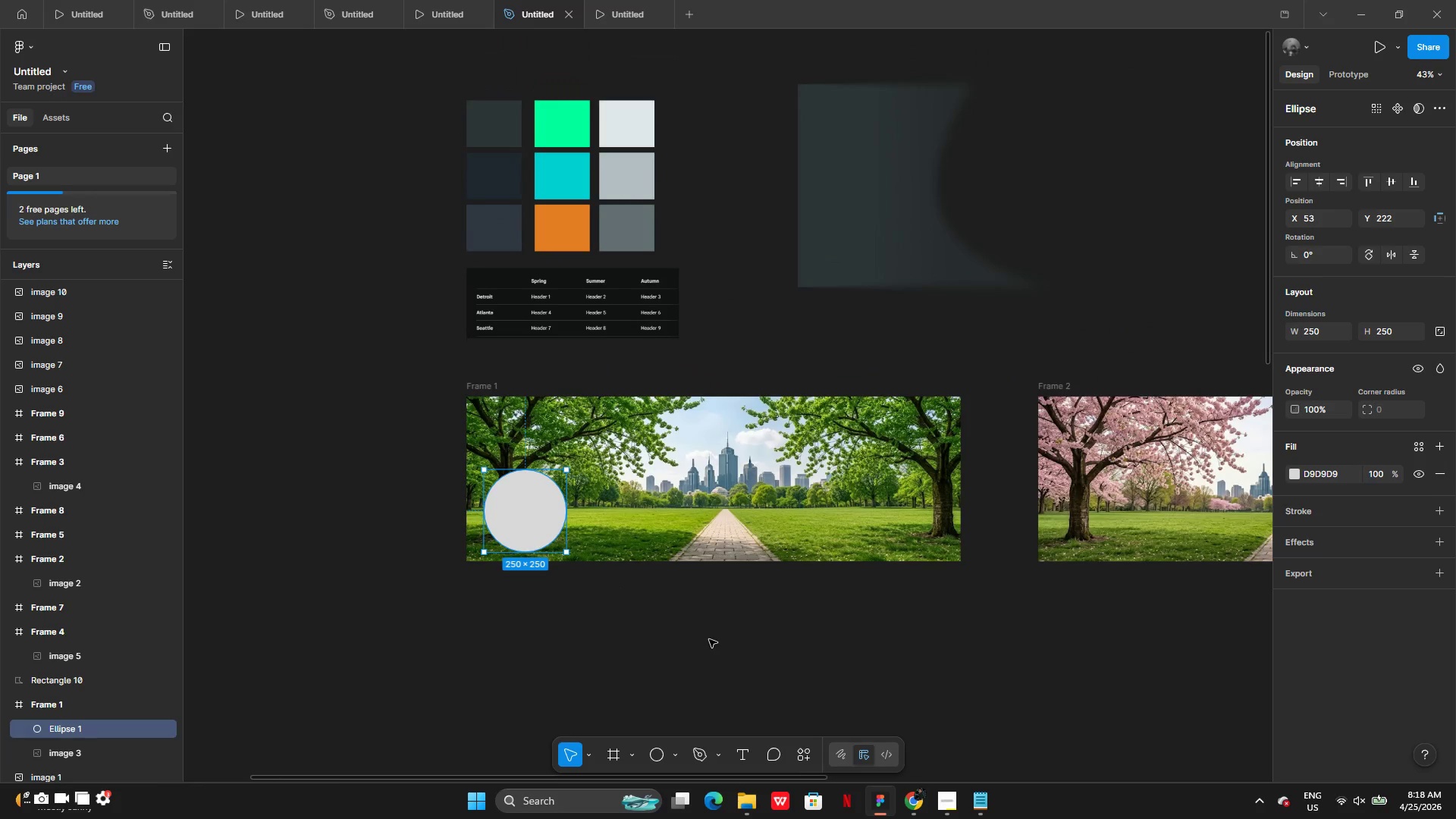 
left_click([709, 639])
 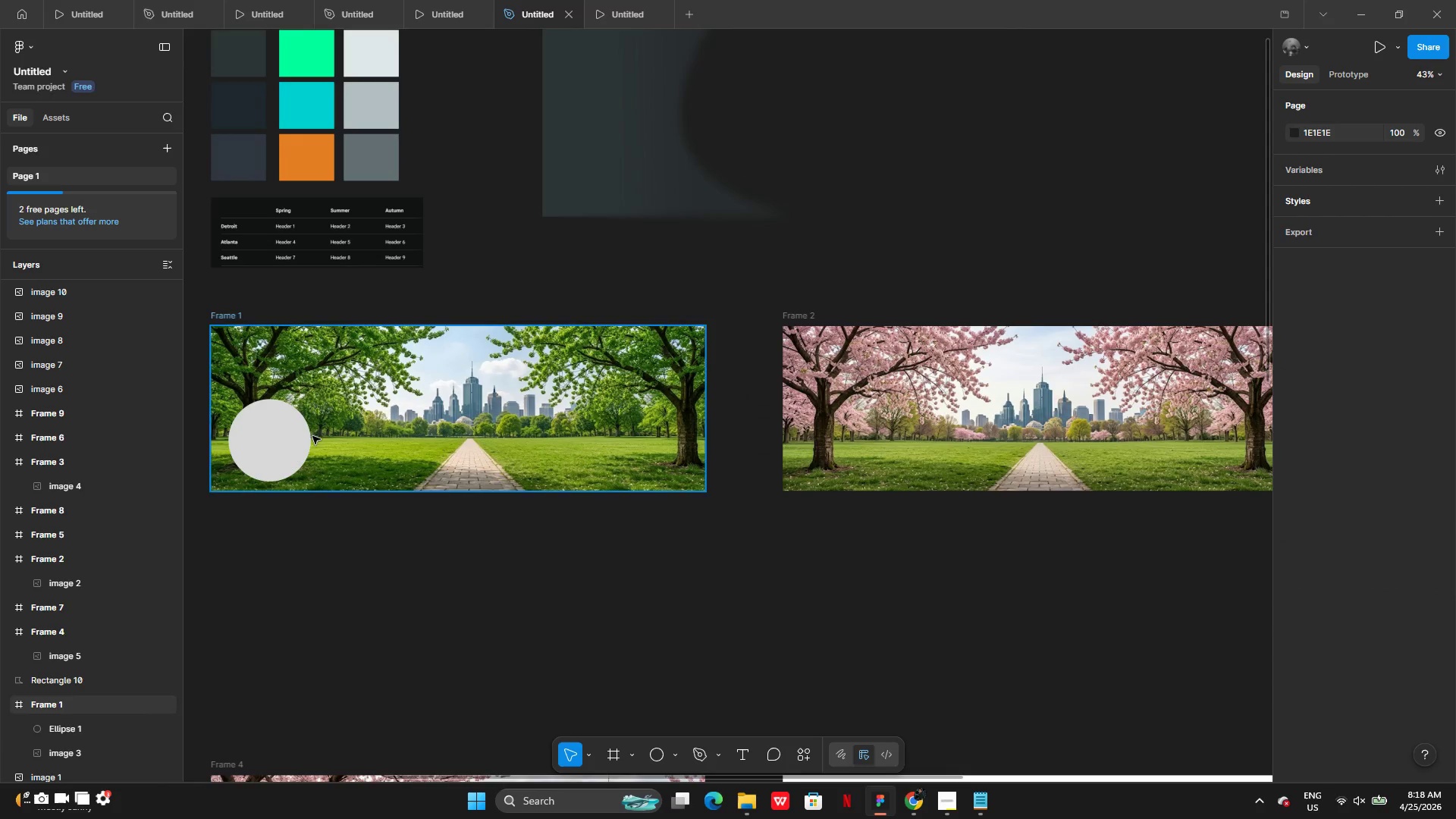 
left_click([268, 456])
 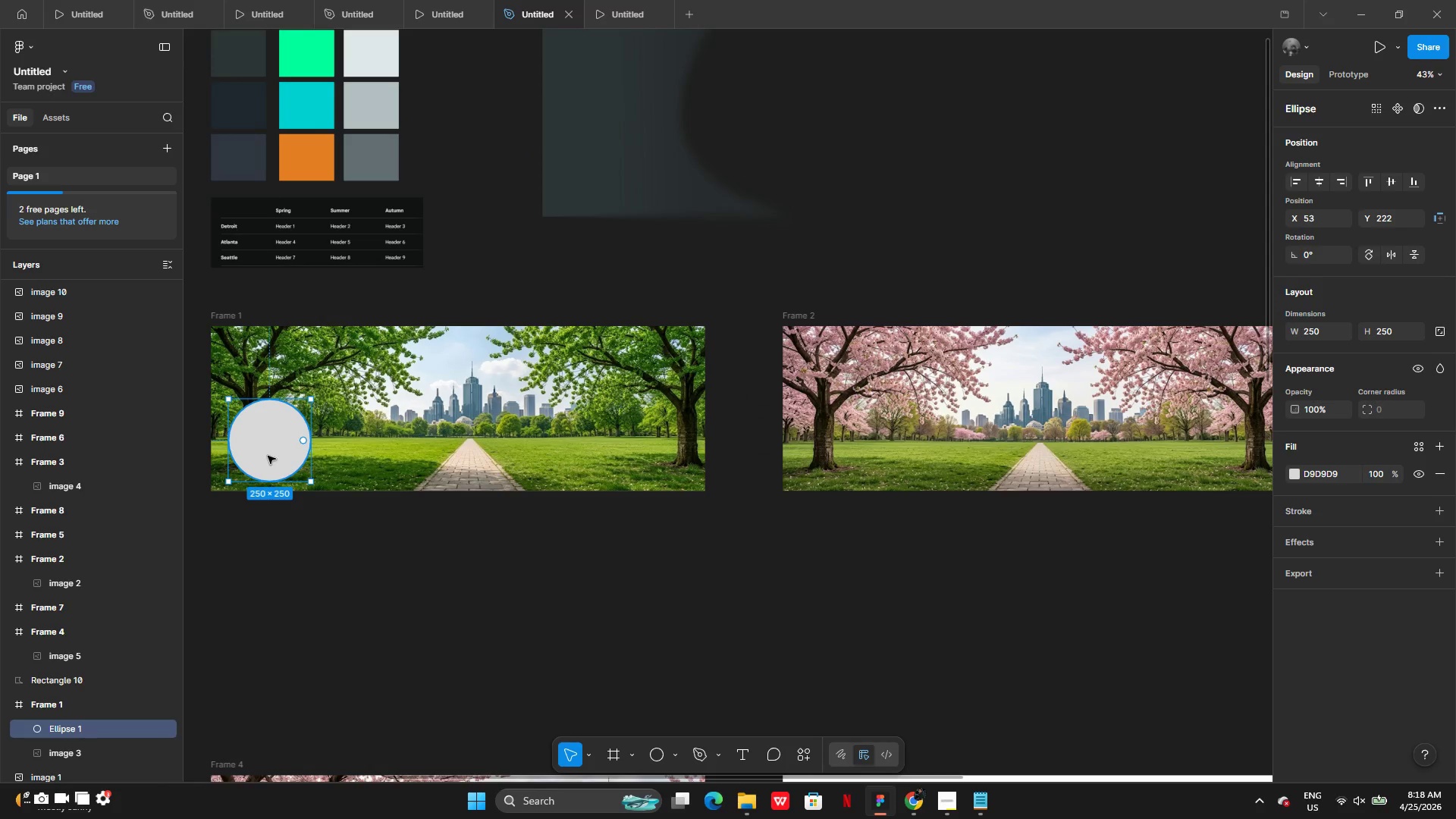 
key(Control+C)
 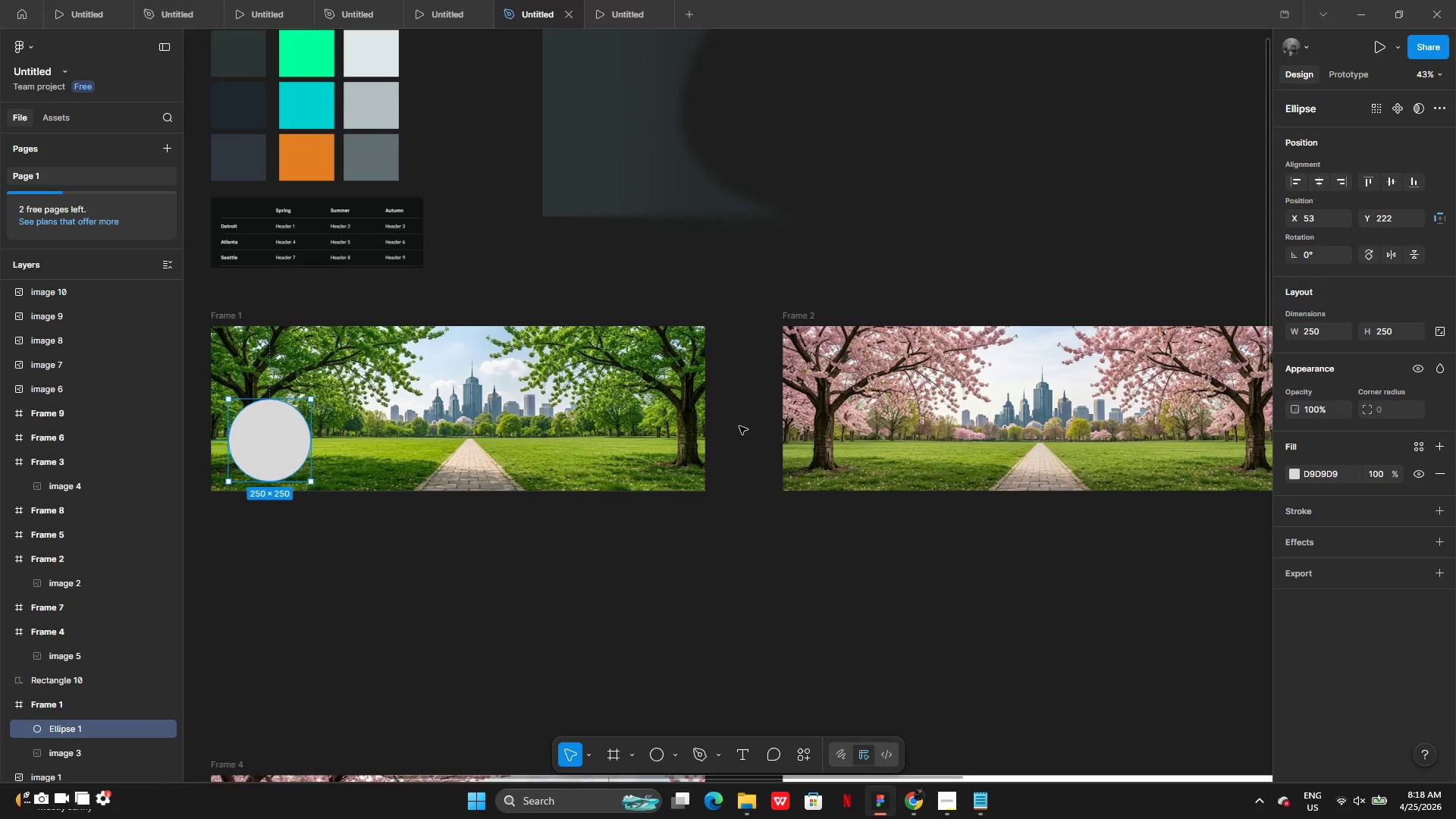 
left_click([811, 425])
 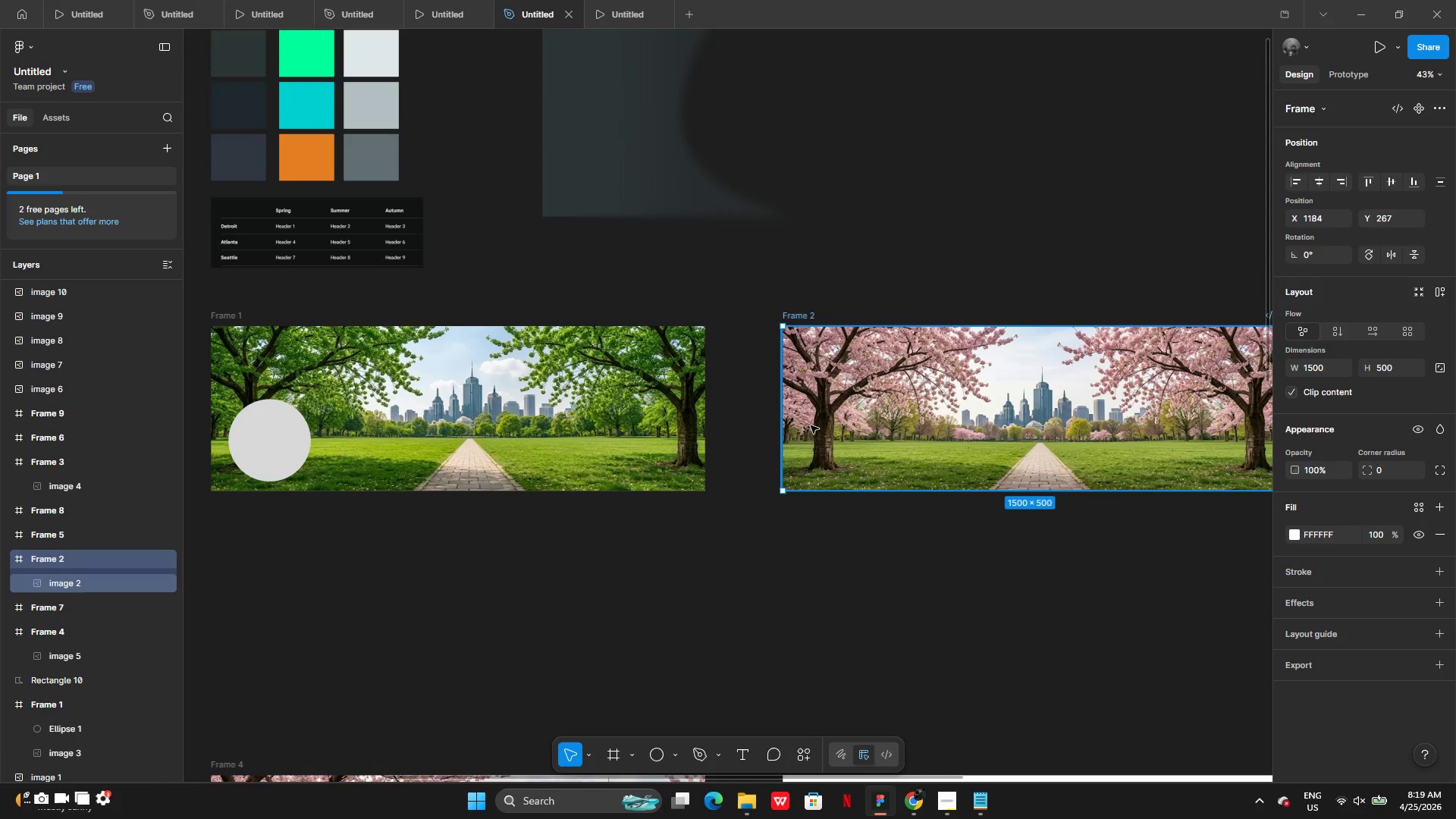 
key(Control+V)
 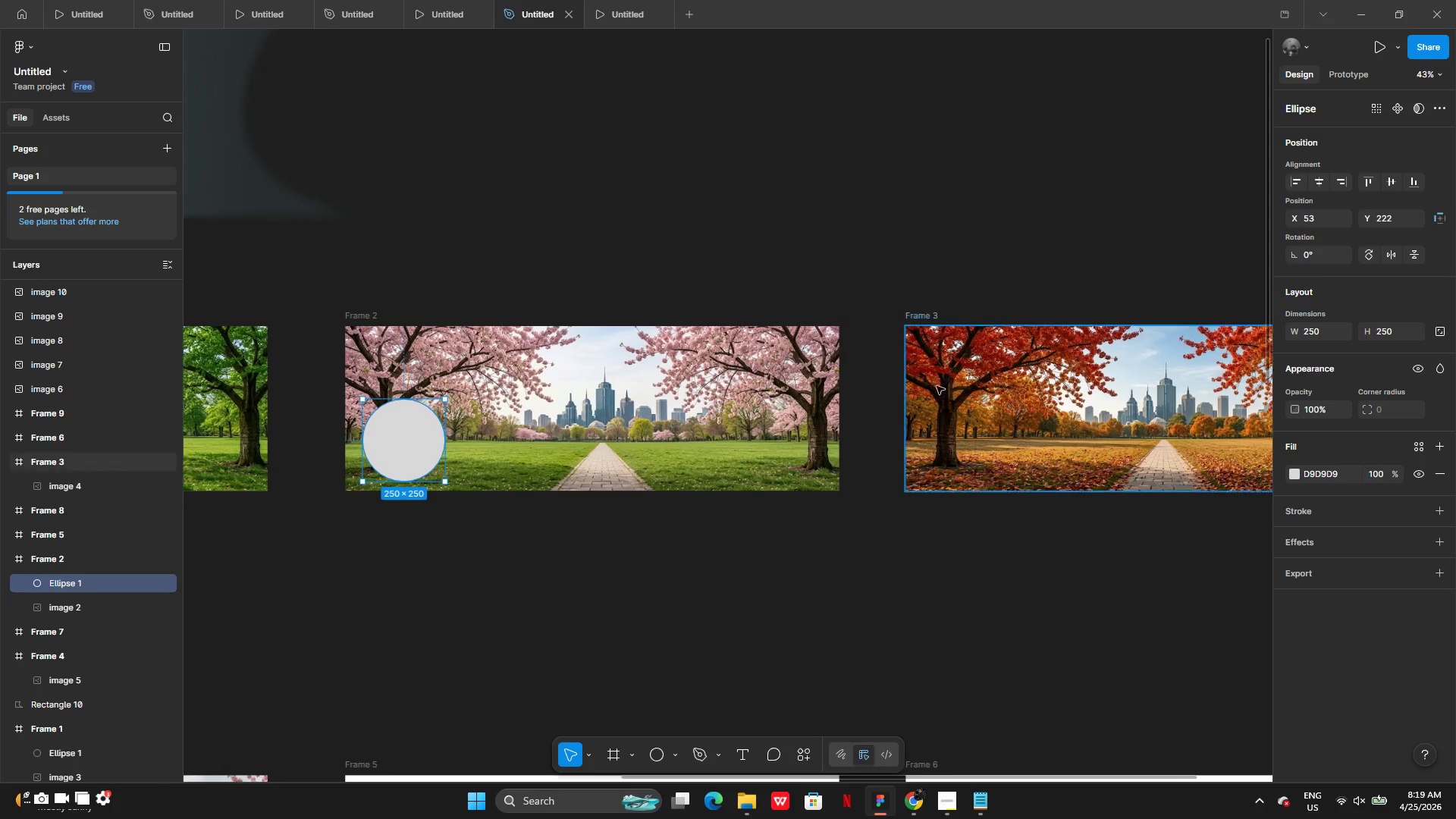 
left_click([942, 393])
 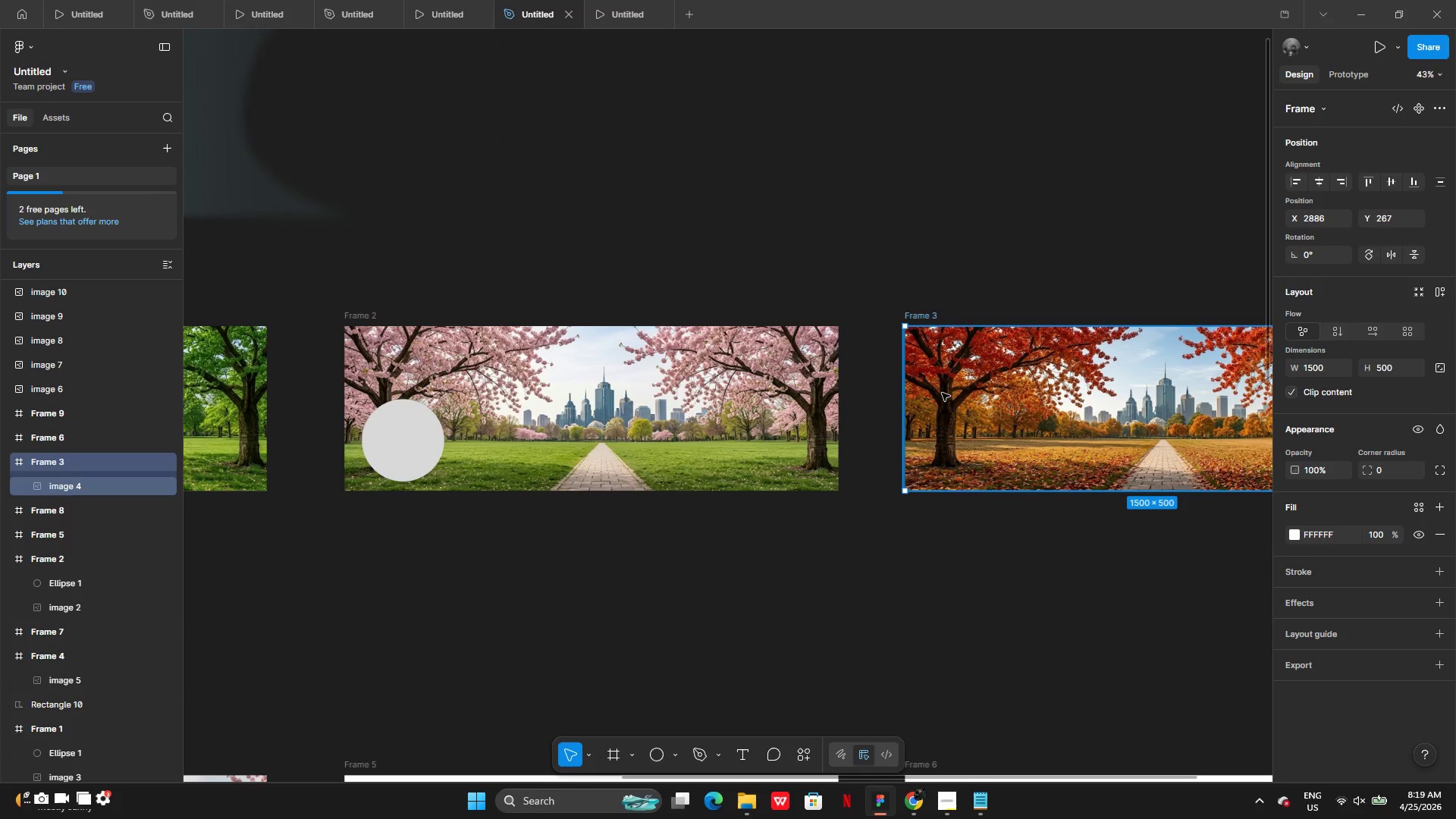 
key(Control+V)
 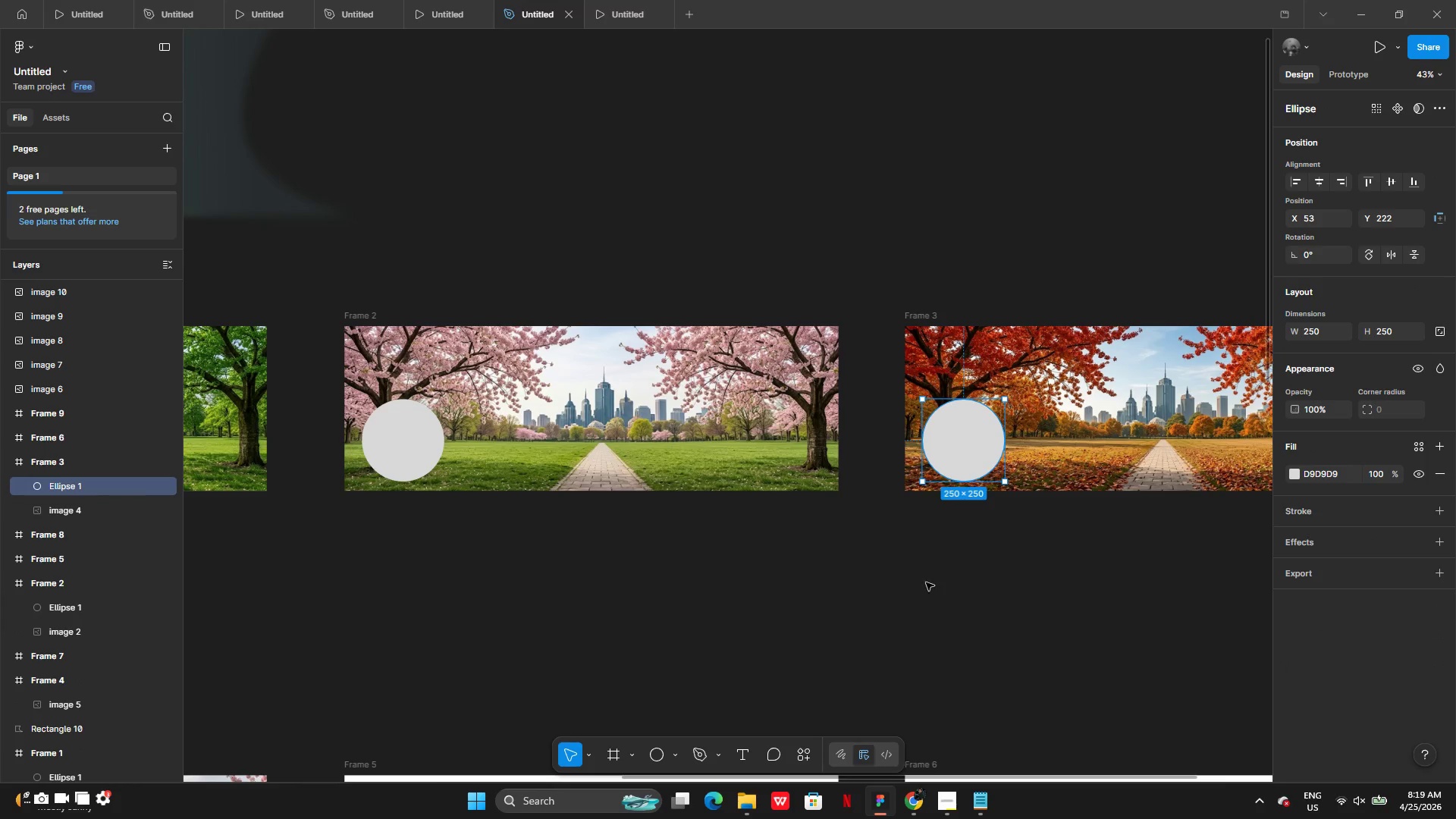 
left_click([925, 585])
 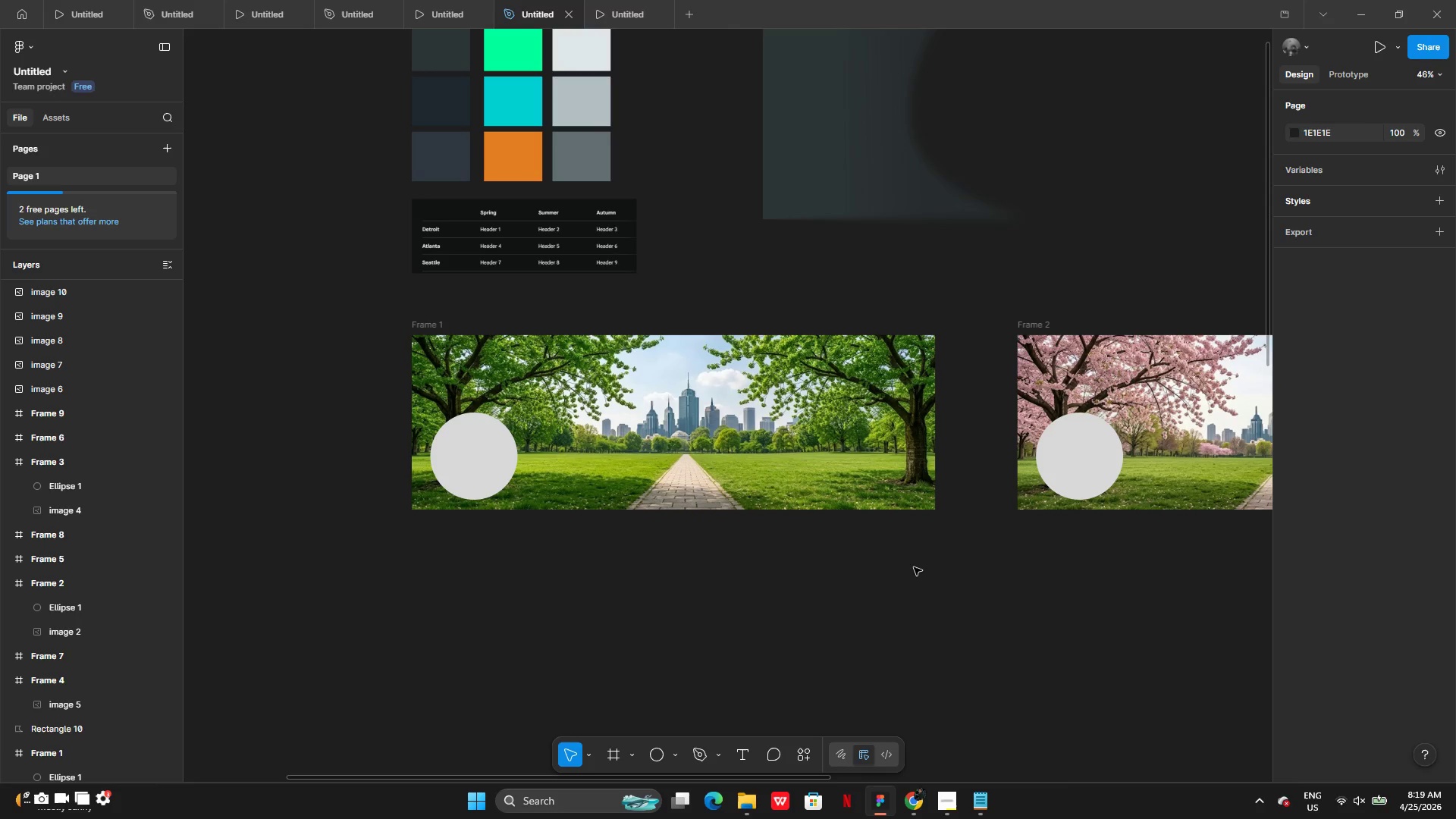 
wait(24.56)
 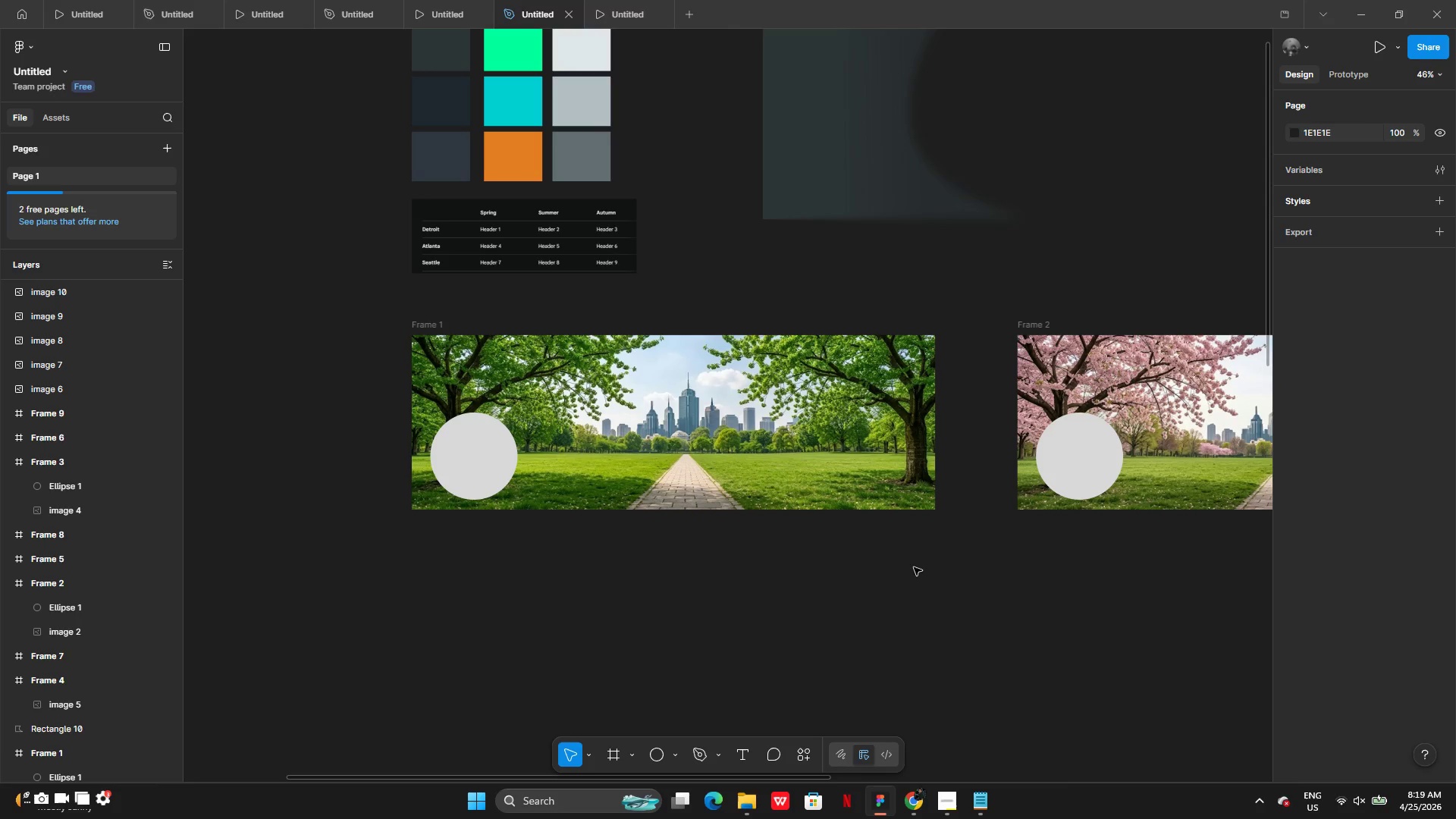 
left_click([961, 800])